 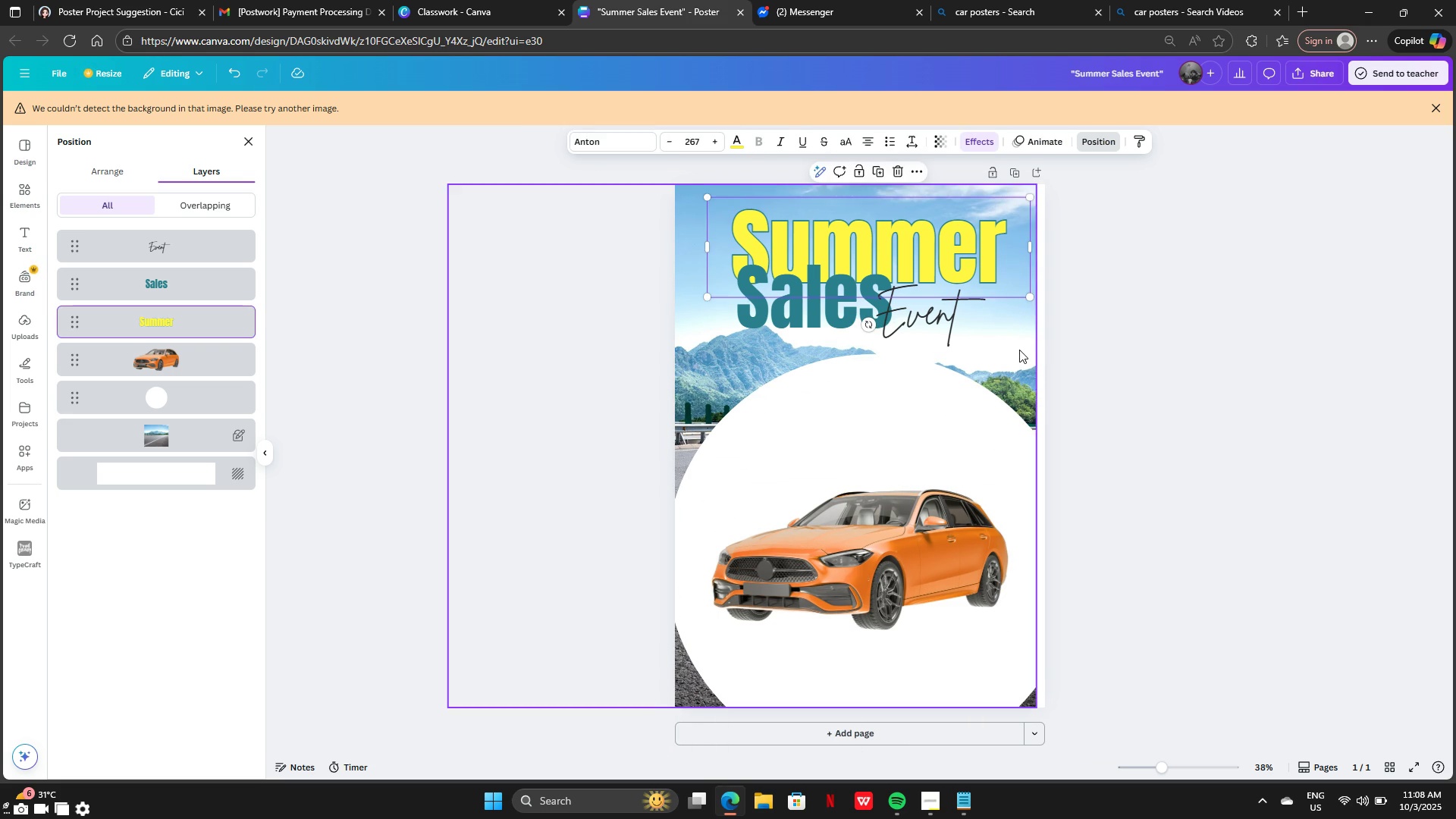 
left_click([1019, 350])
 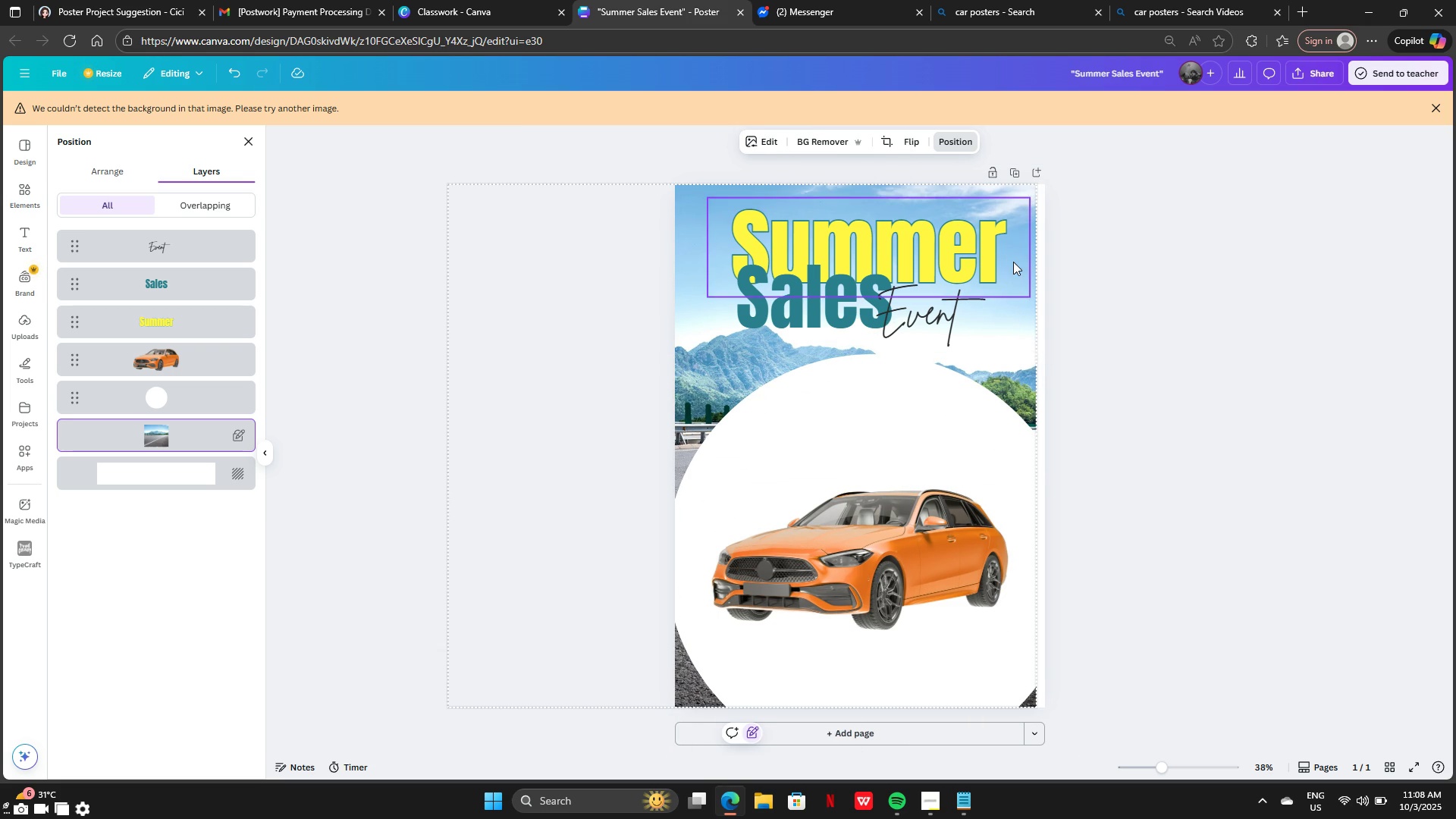 
left_click([1012, 259])
 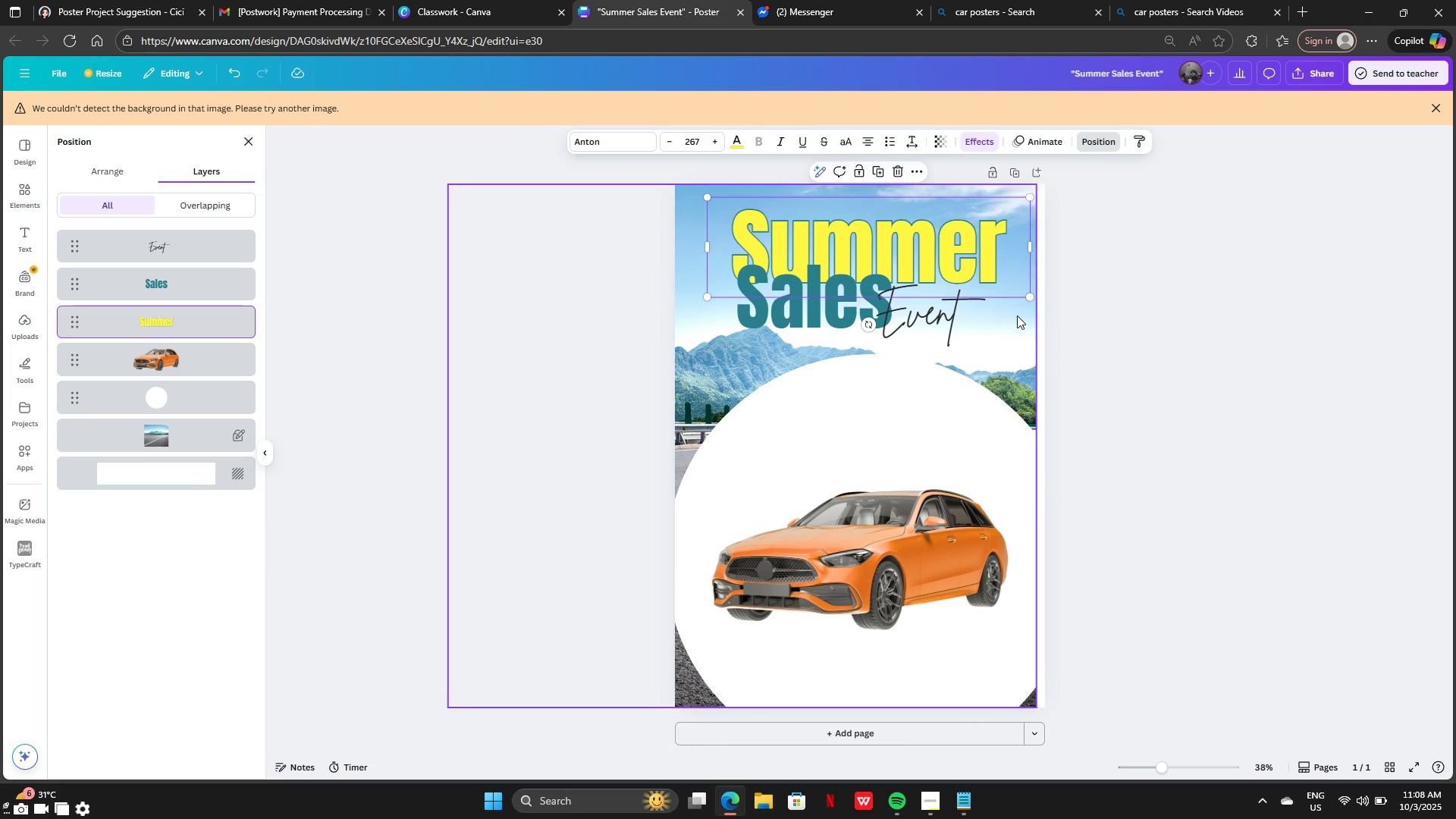 
left_click([1017, 315])
 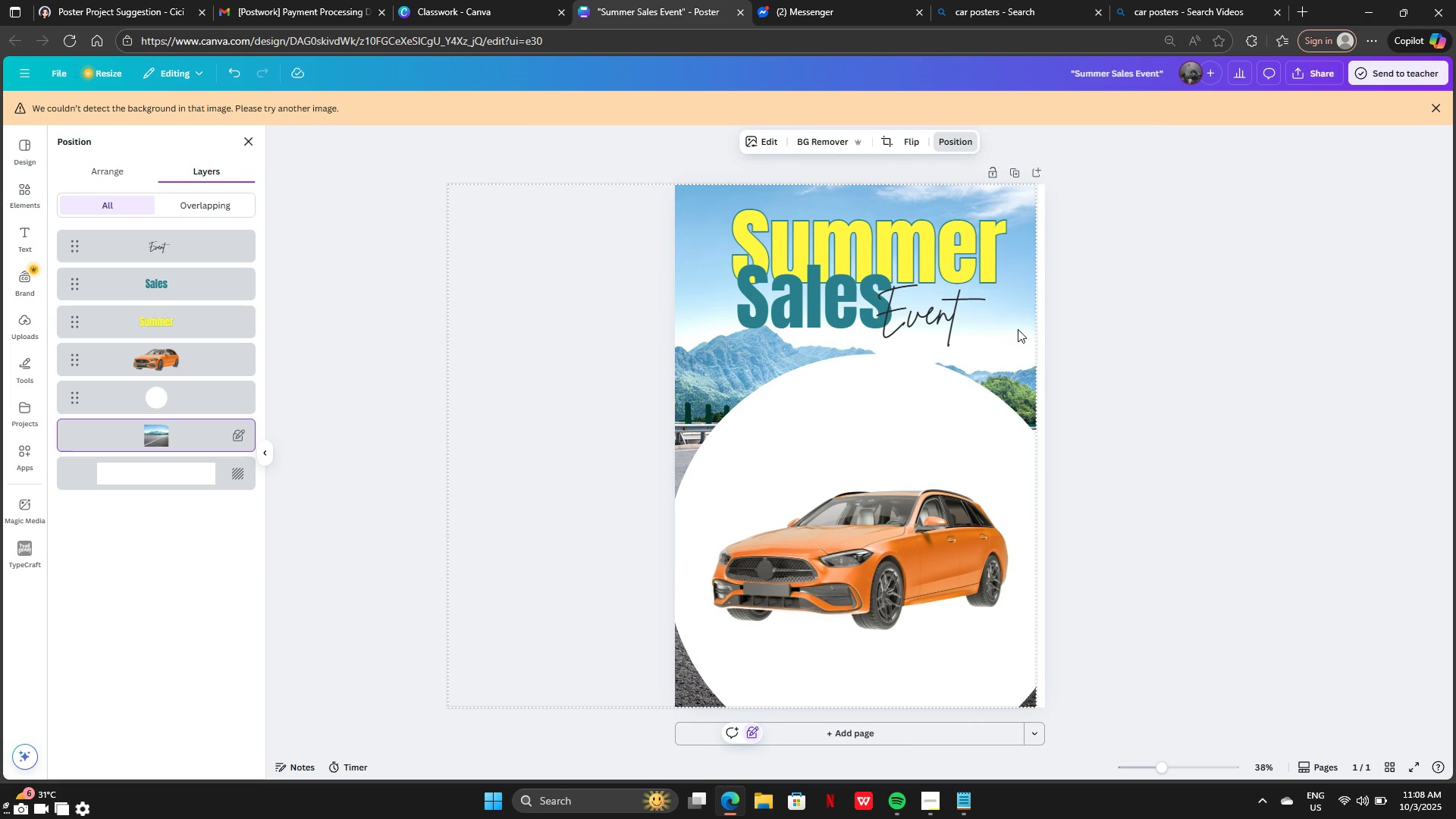 
left_click([1018, 329])
 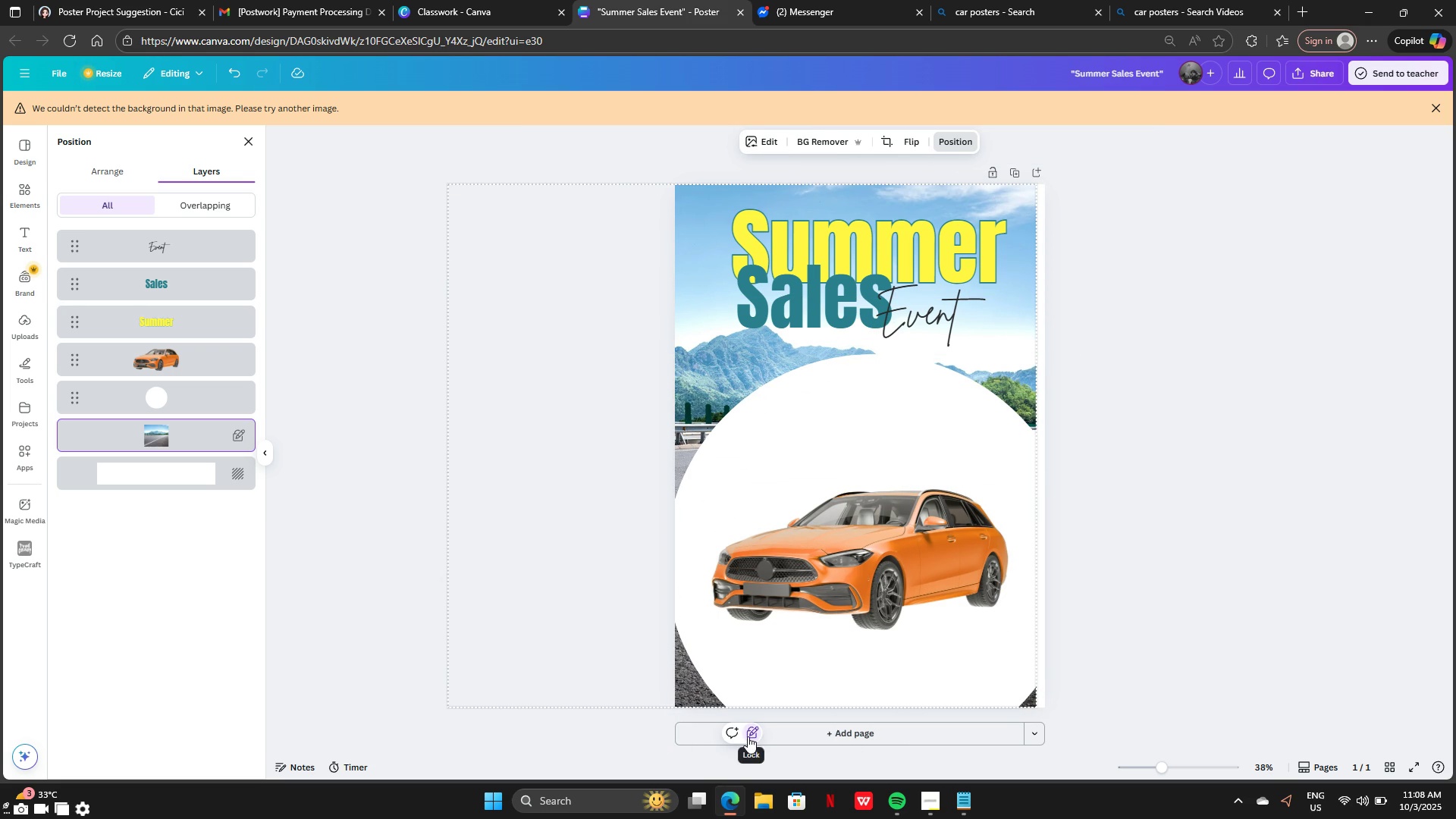 
left_click([544, 394])
 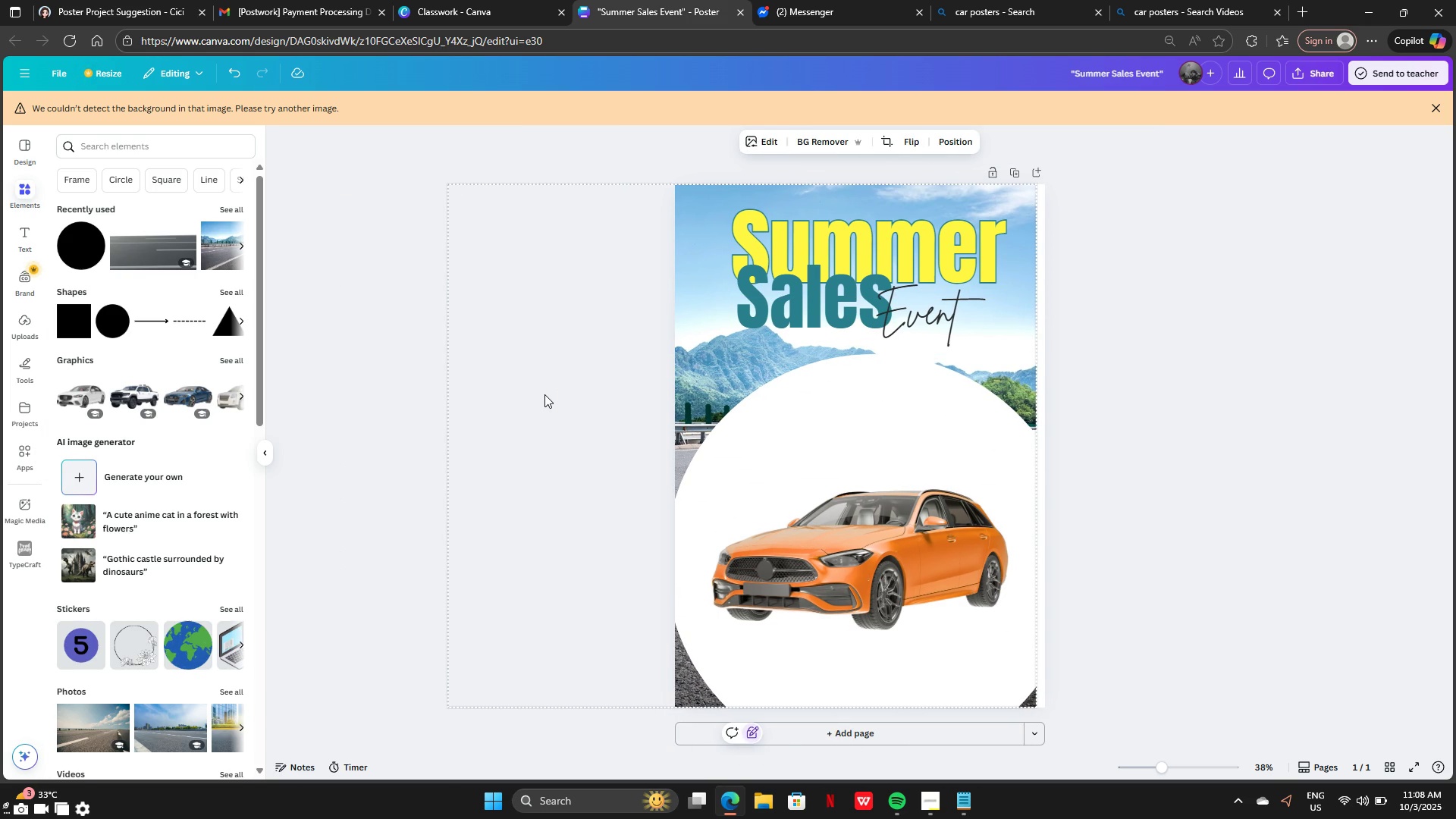 
left_click([544, 394])
 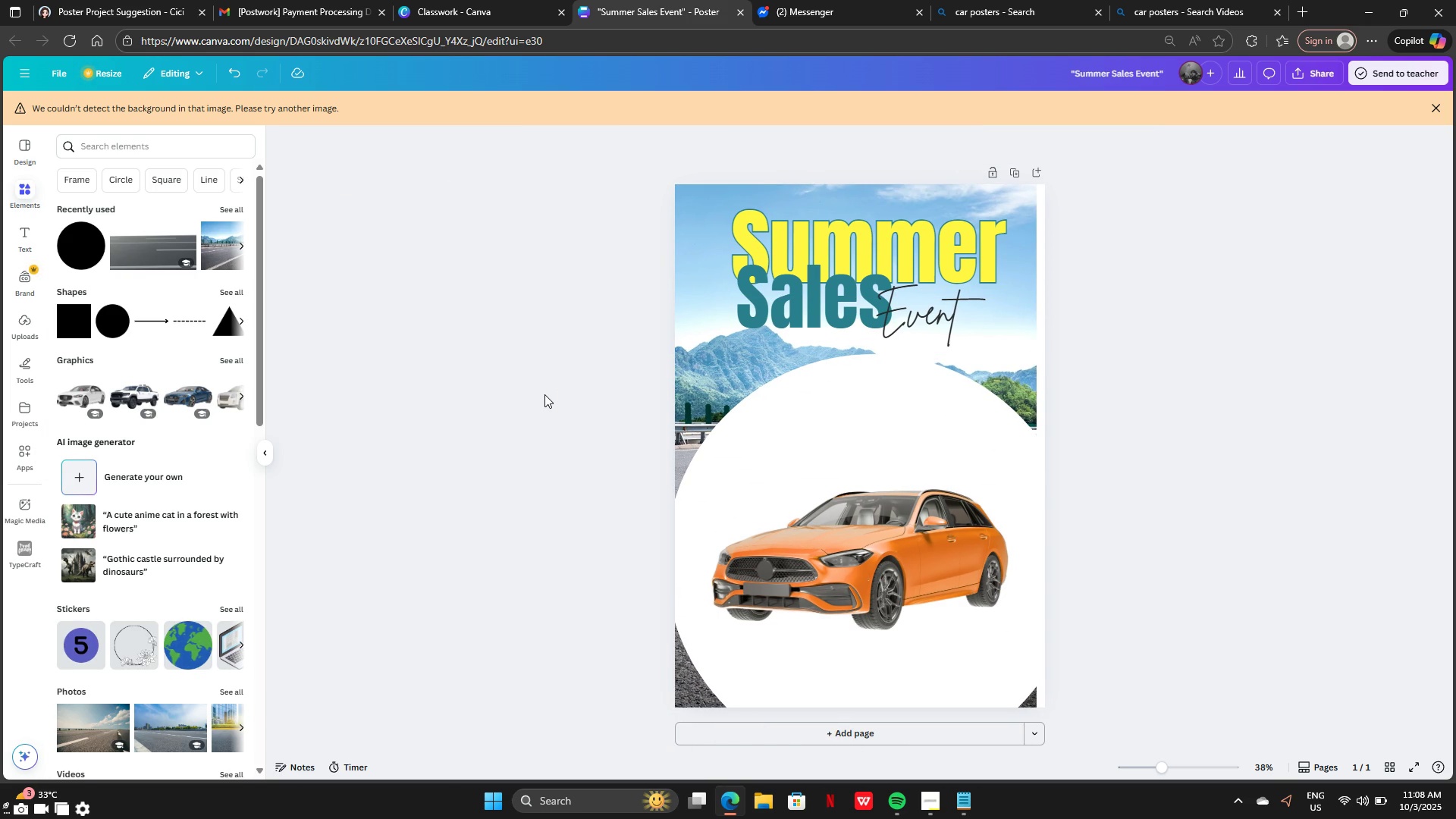 
left_click([544, 394])
 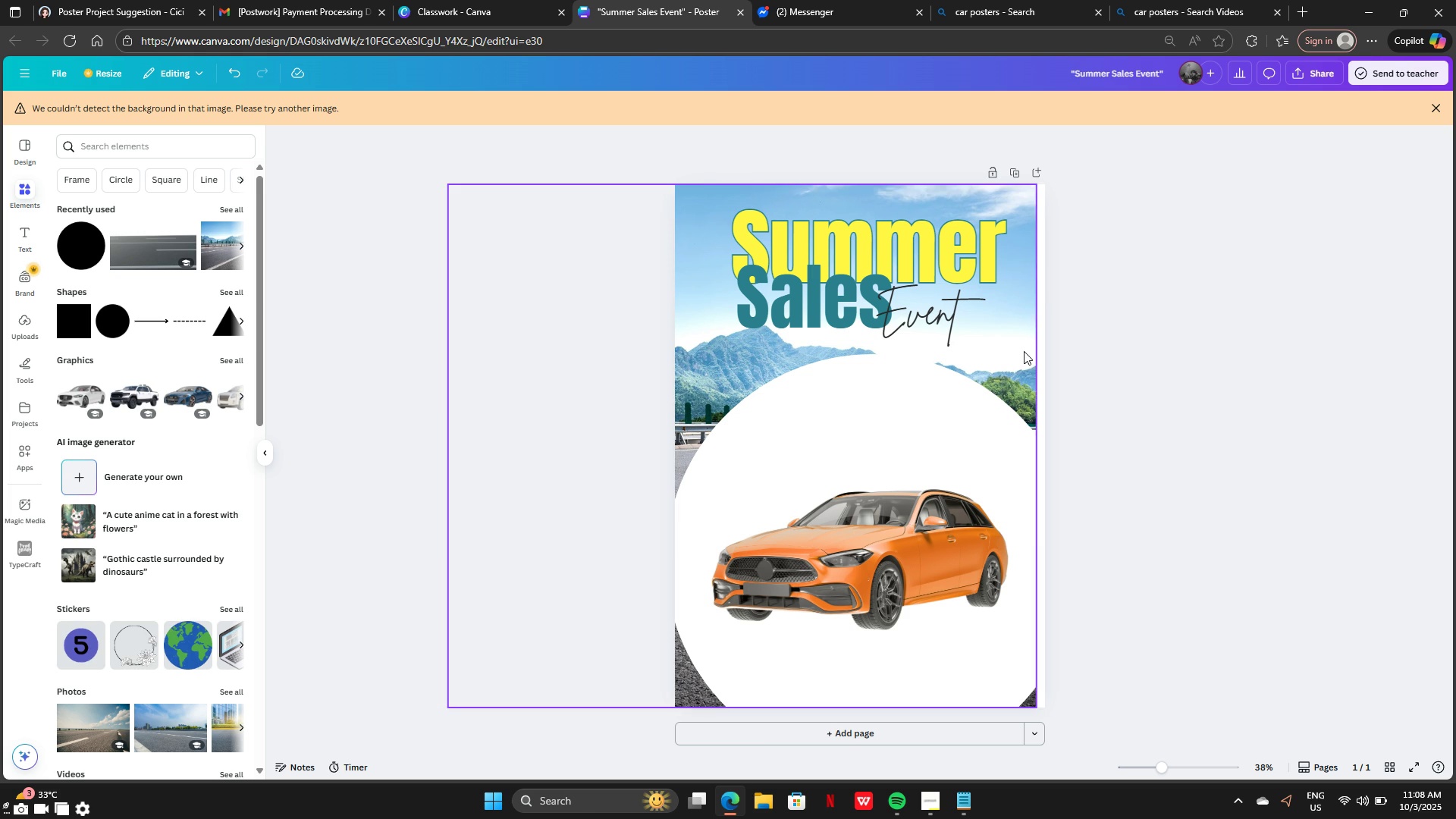 
left_click([1024, 351])
 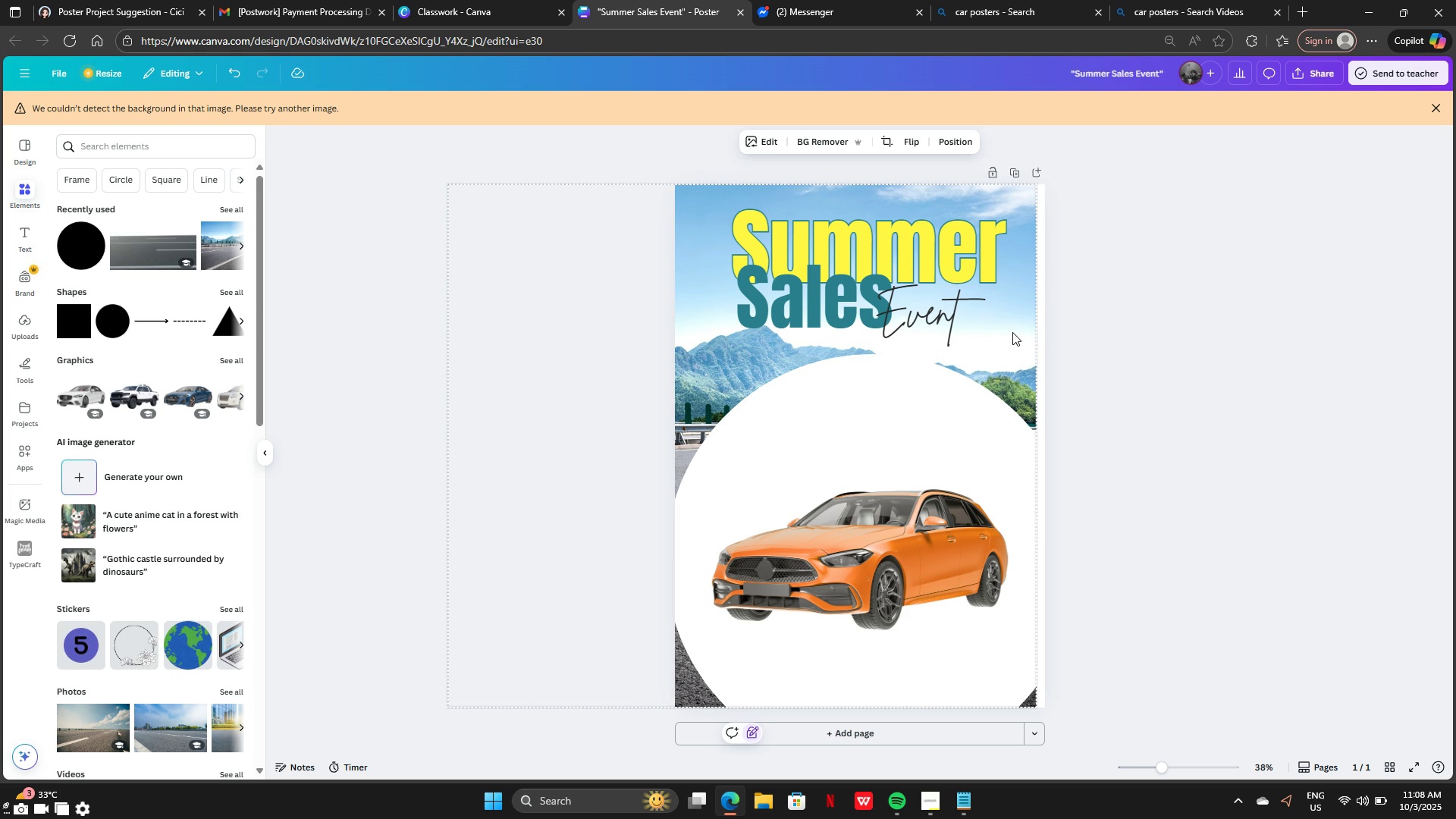 
double_click([1016, 337])
 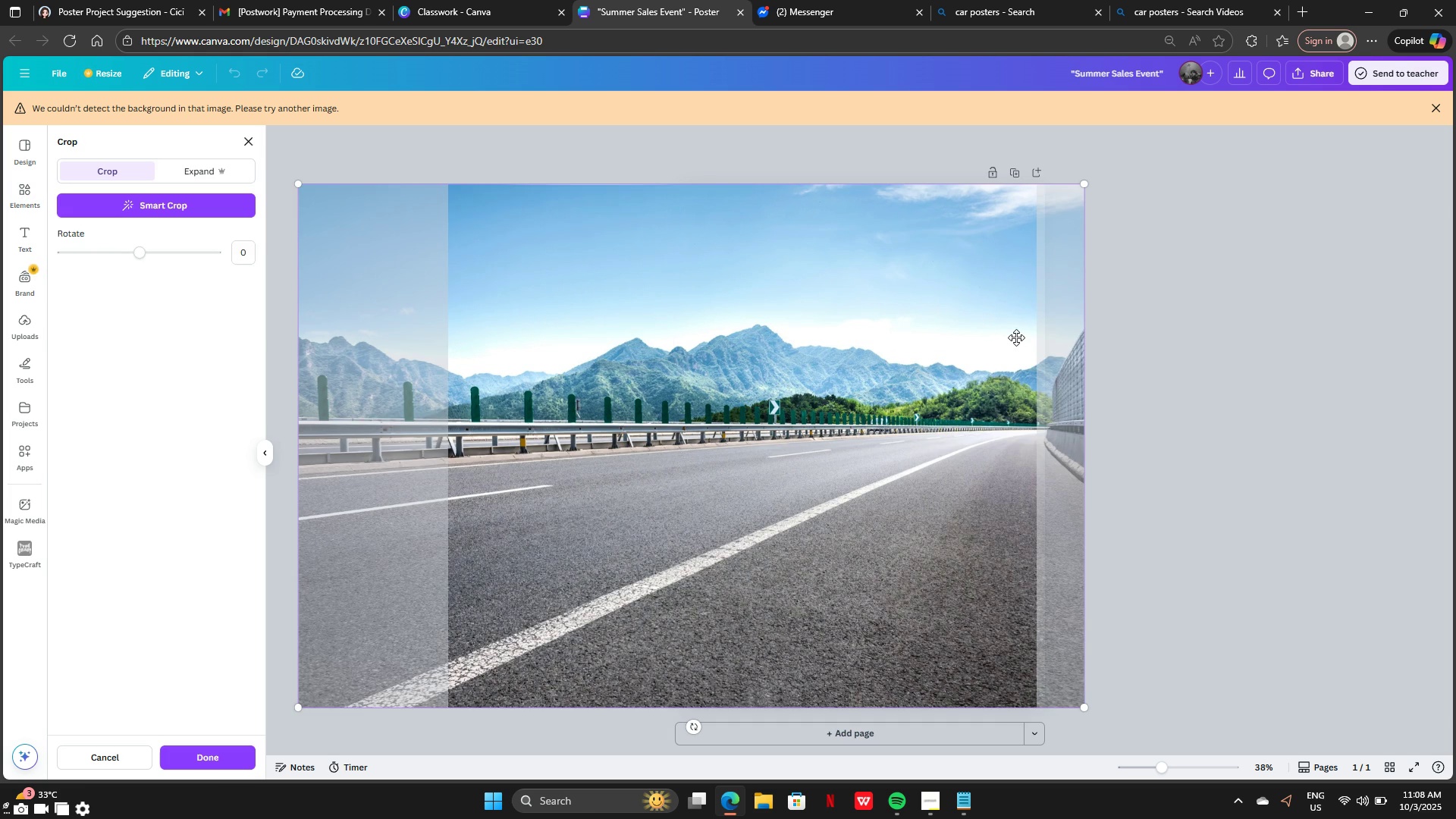 
scroll: coordinate [1016, 337], scroll_direction: up, amount: 4.0
 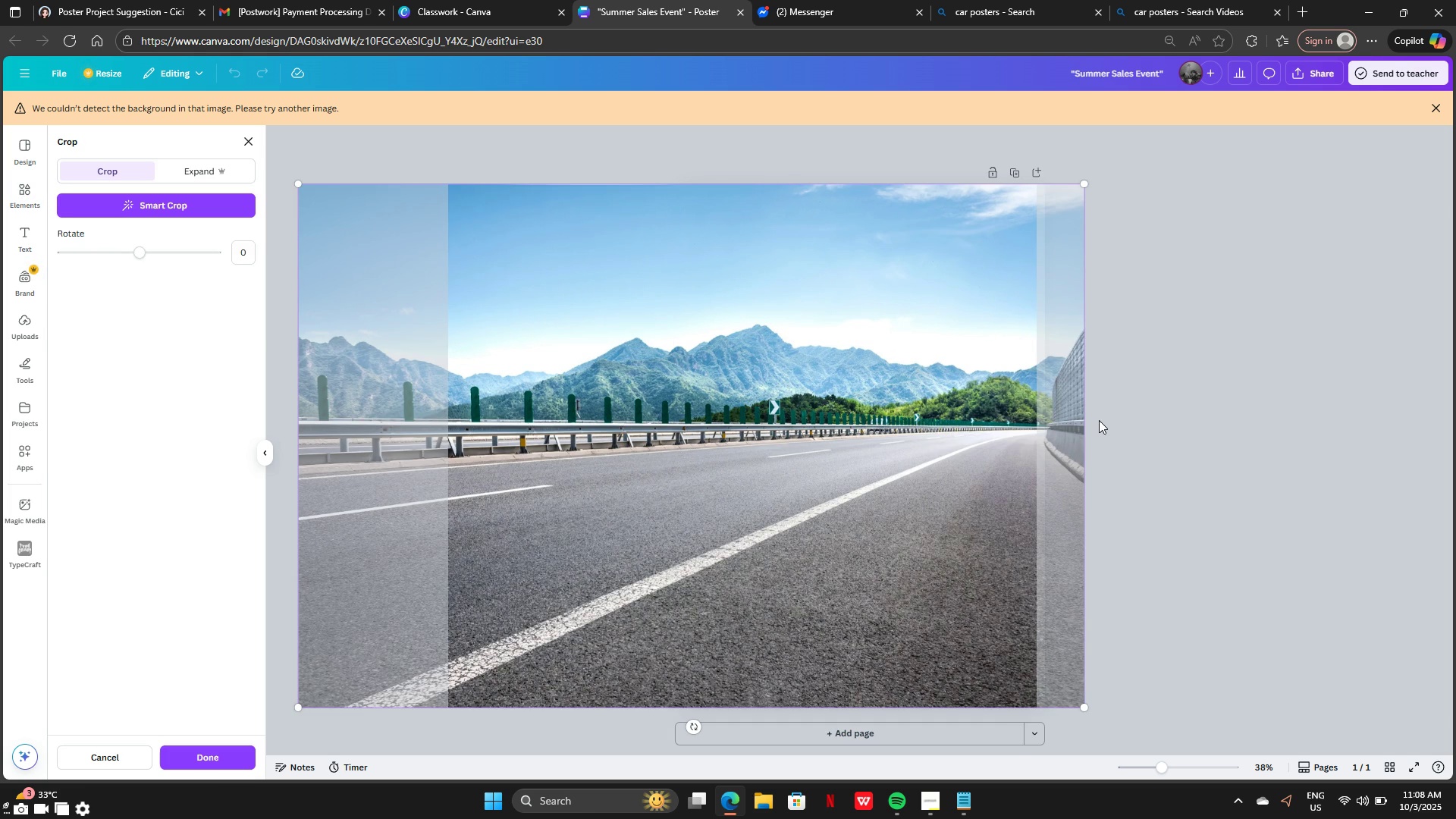 
left_click([1099, 421])